 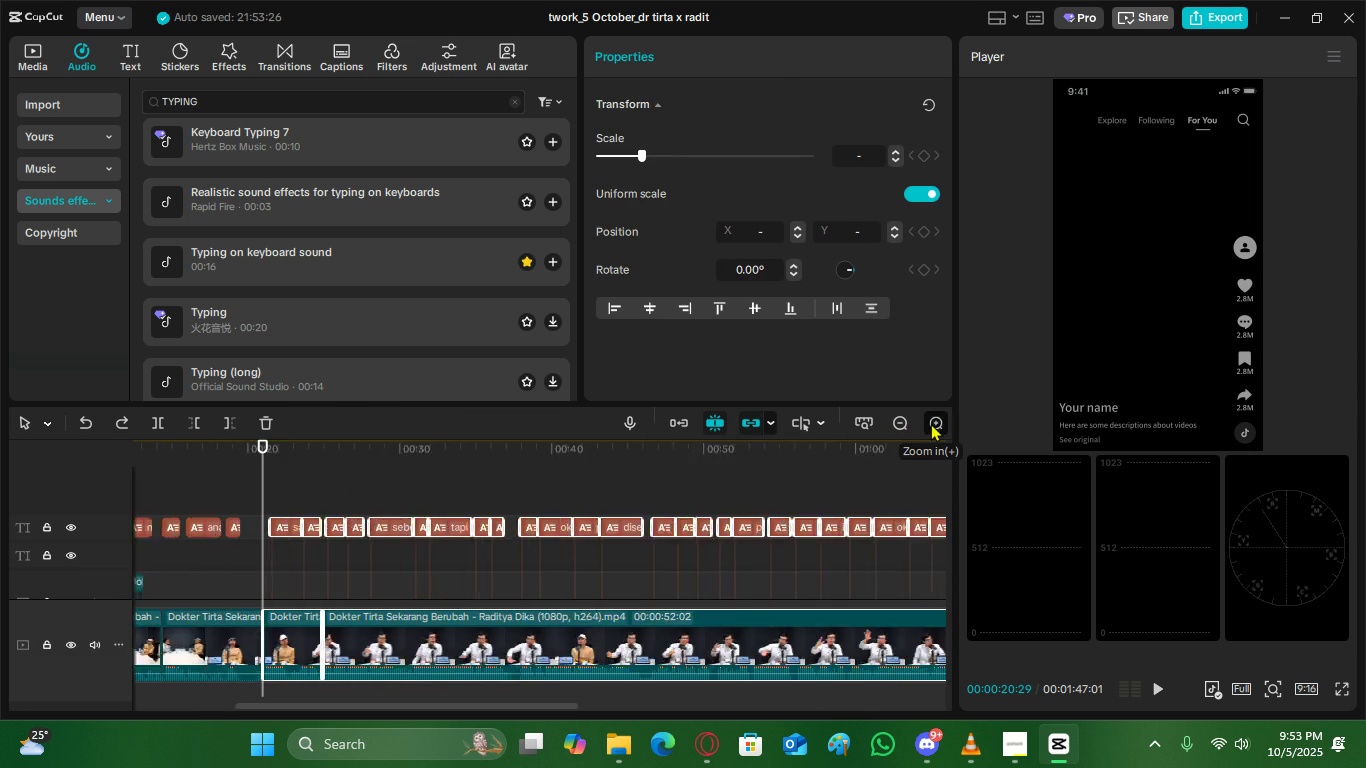 
triple_click([931, 423])
 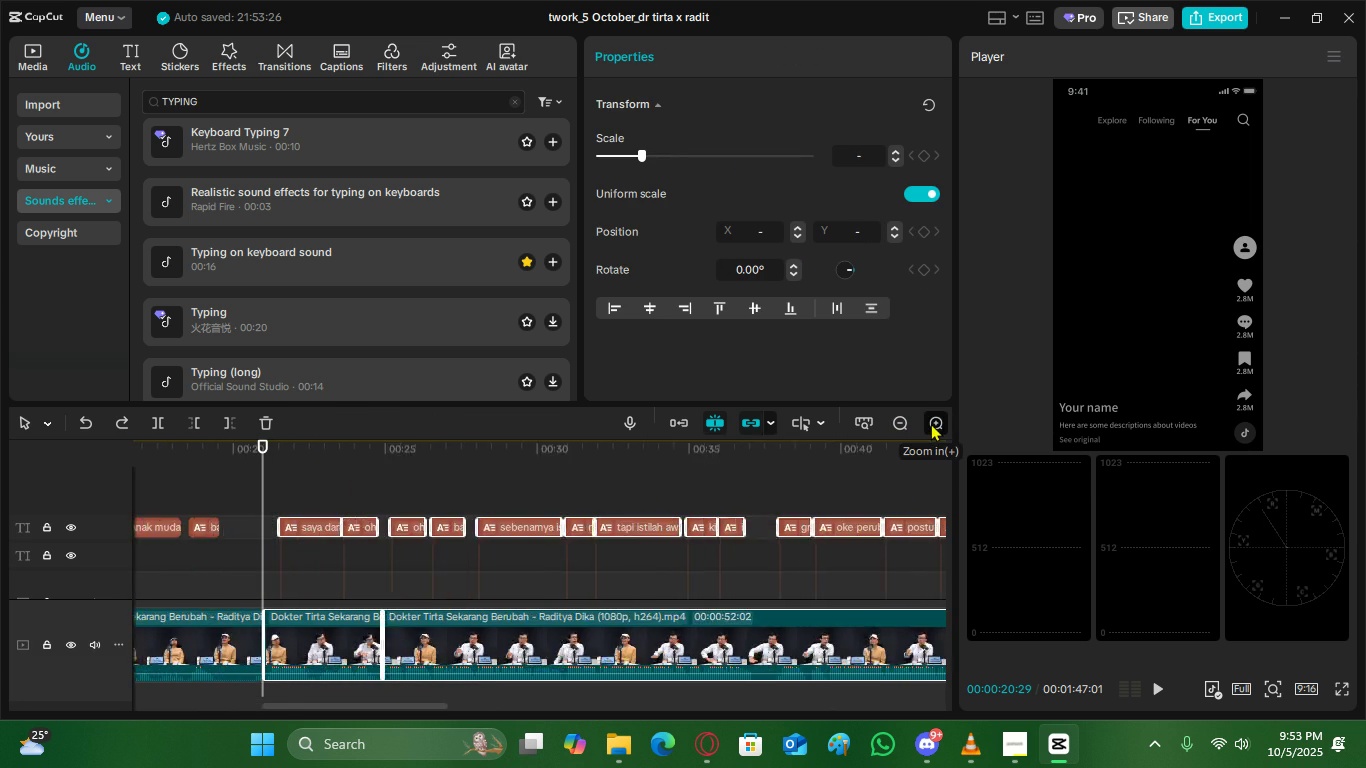 
triple_click([931, 423])
 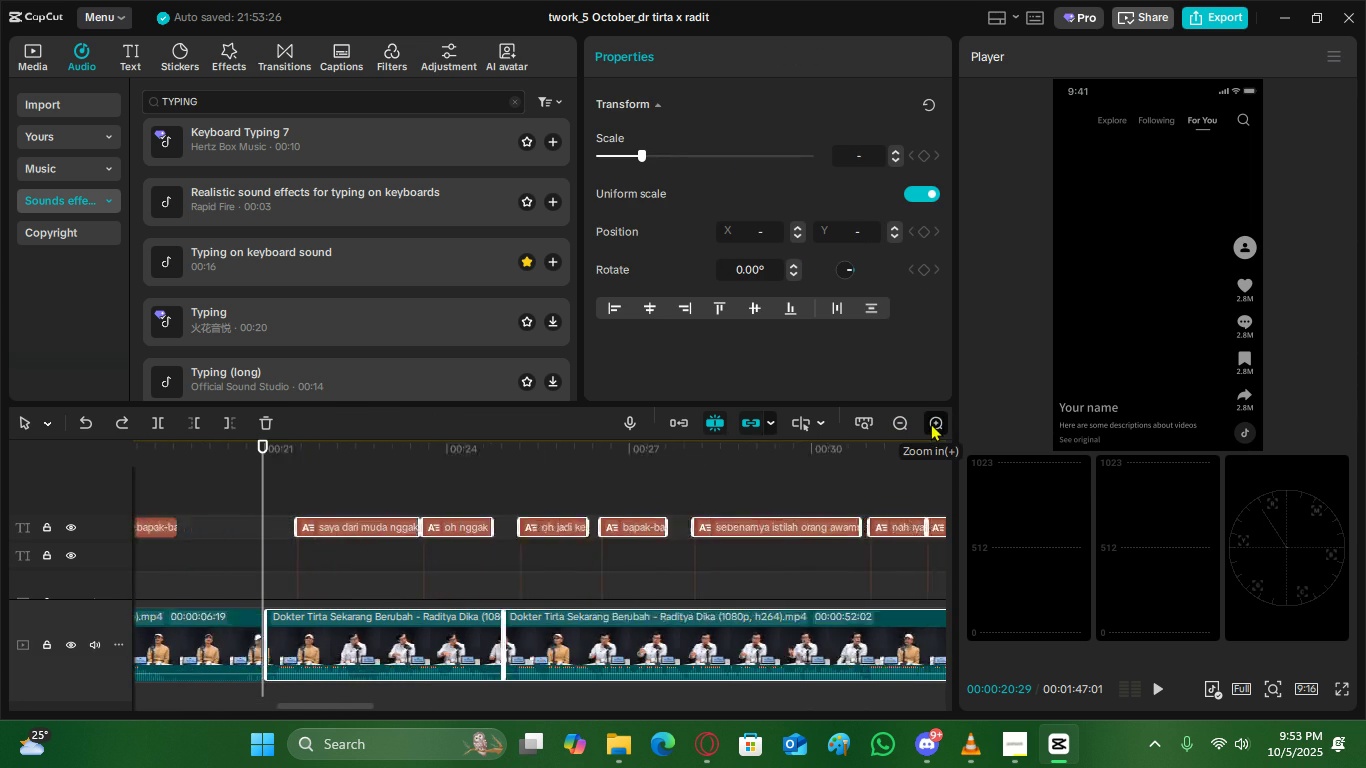 
triple_click([931, 423])
 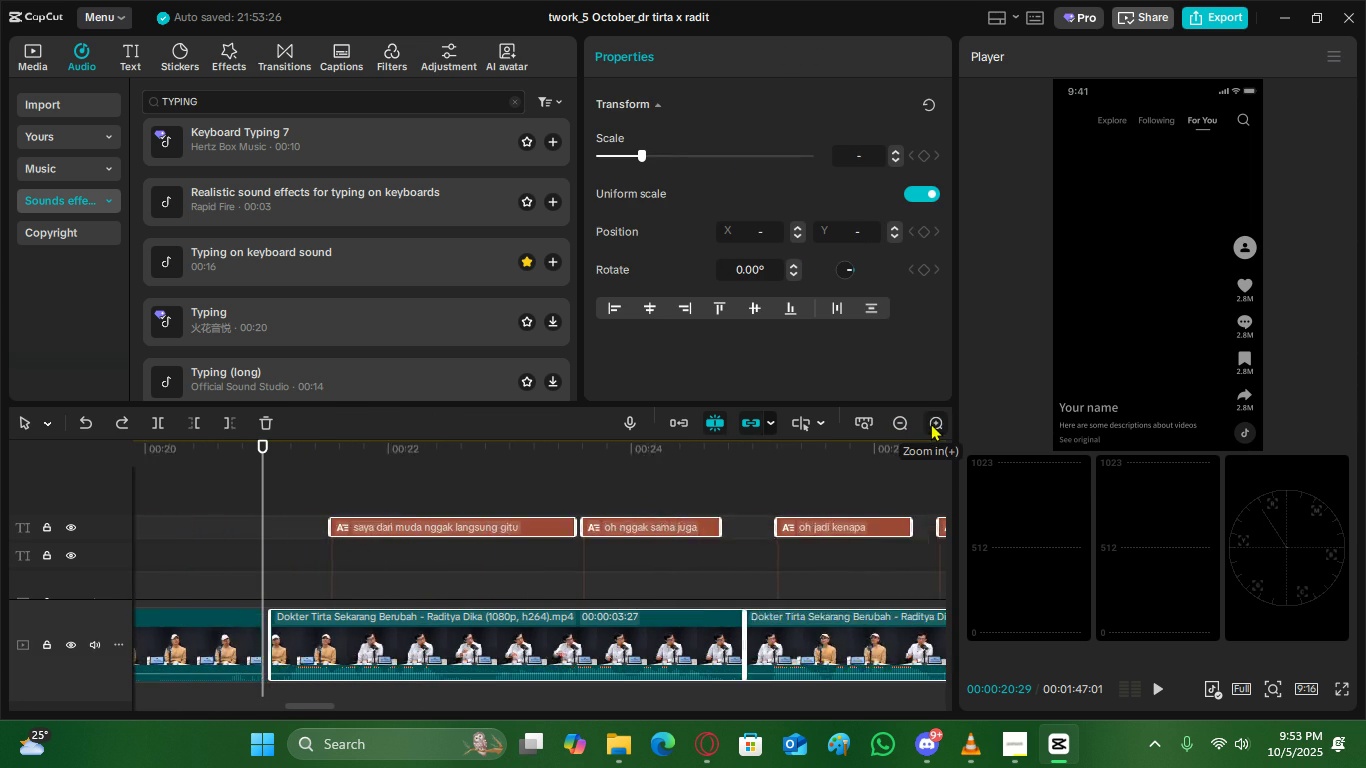 
triple_click([931, 423])